 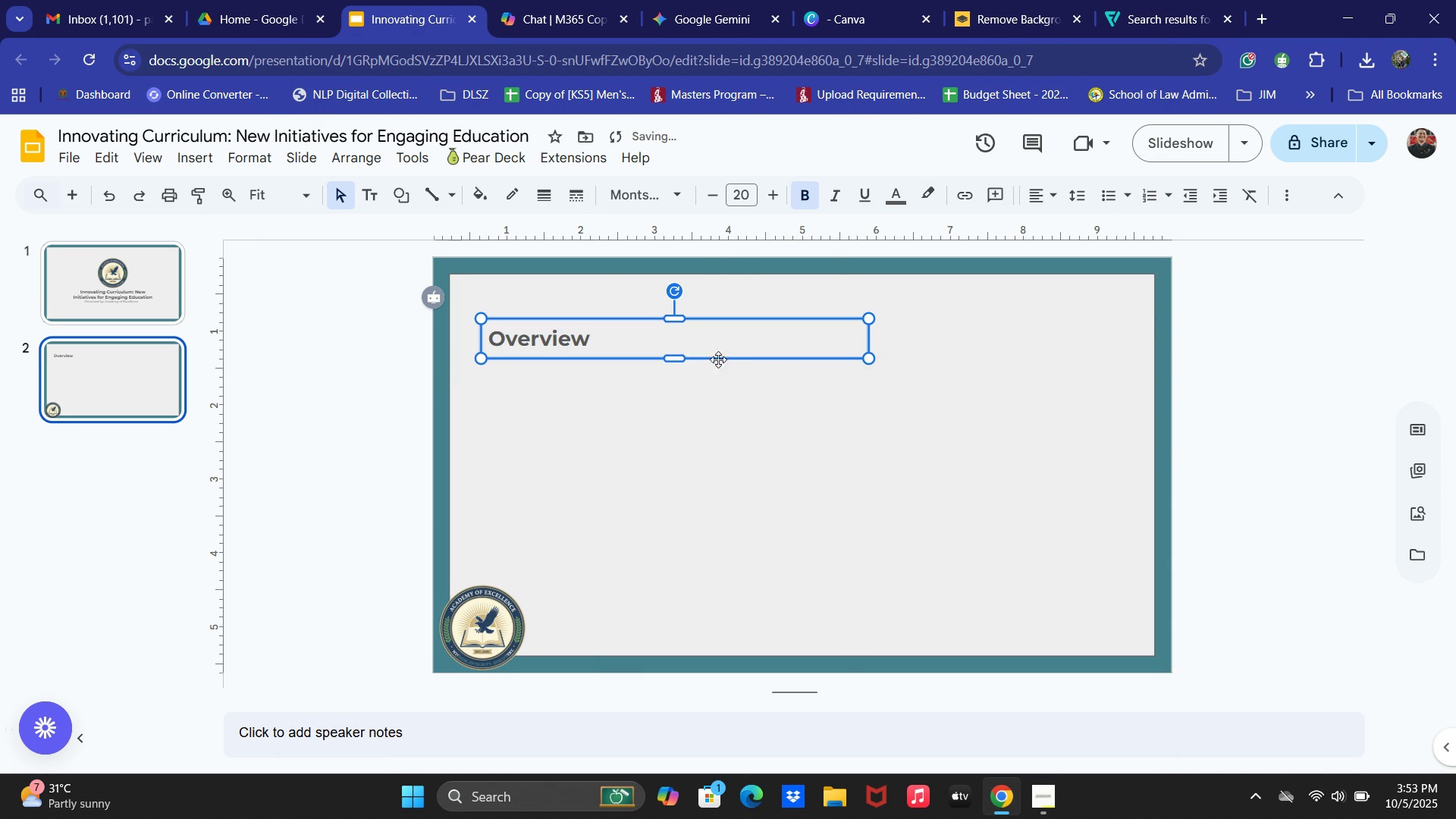 
left_click([372, 196])
 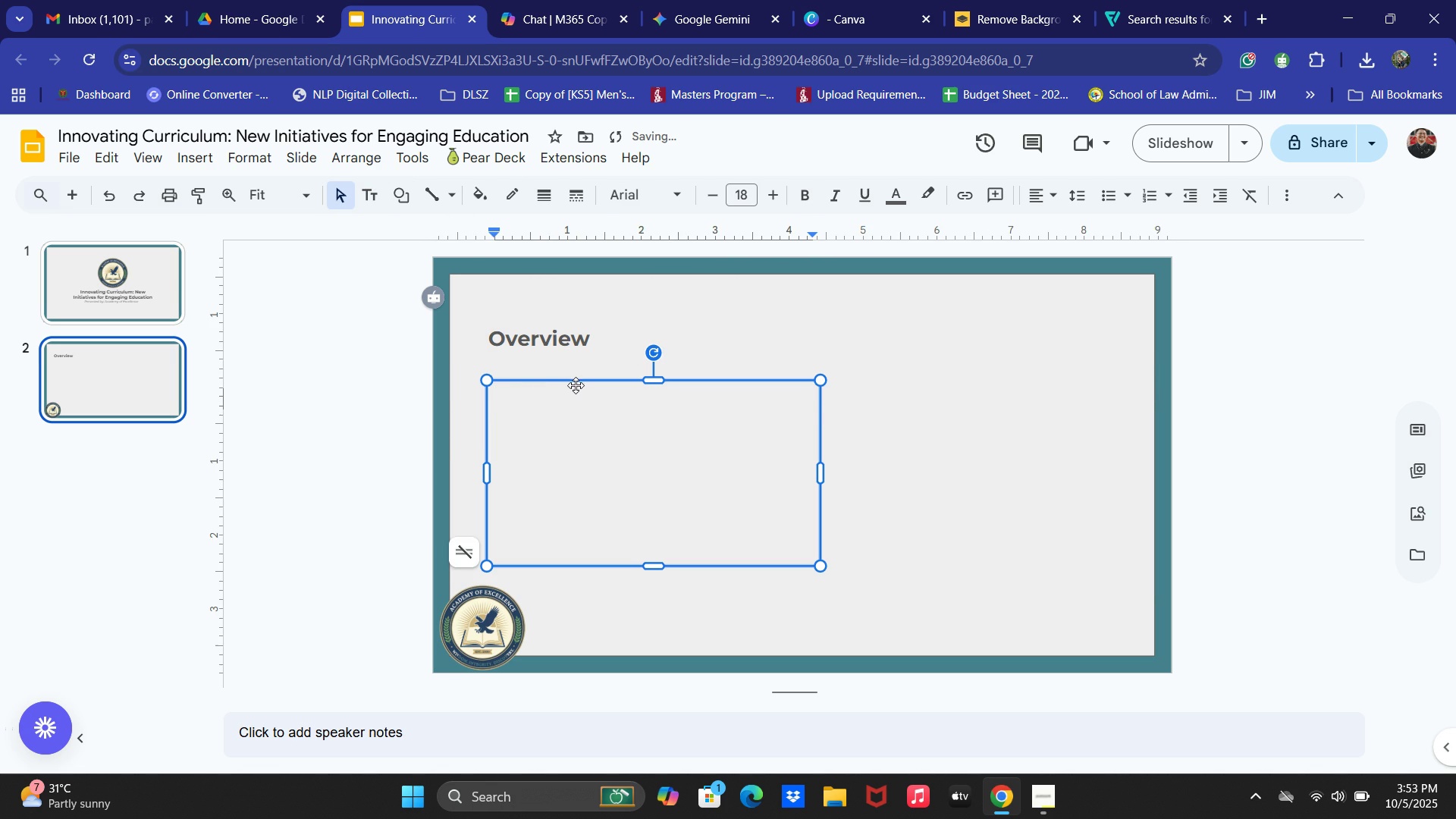 
wait(6.96)
 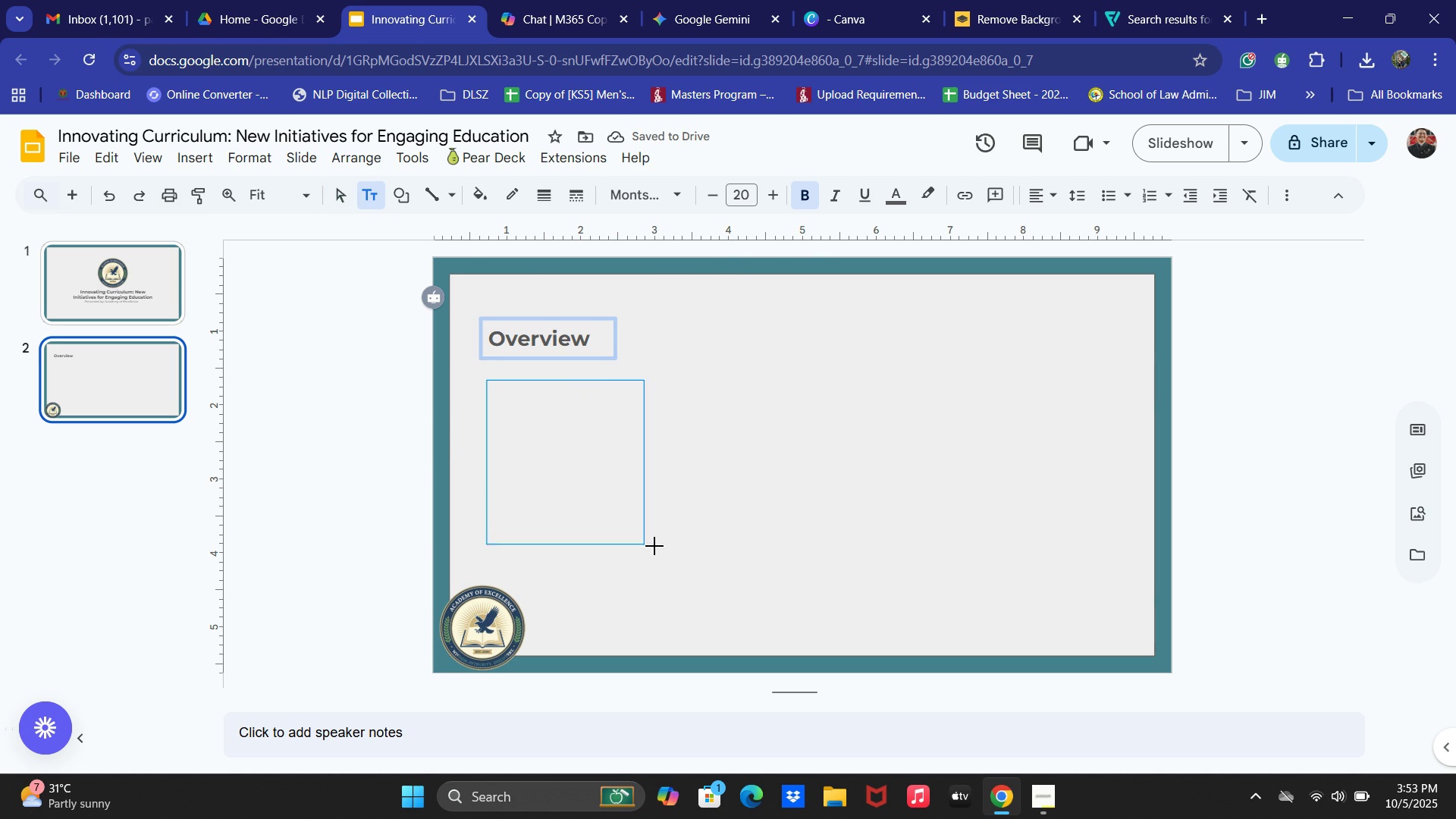 
left_click([576, 384])
 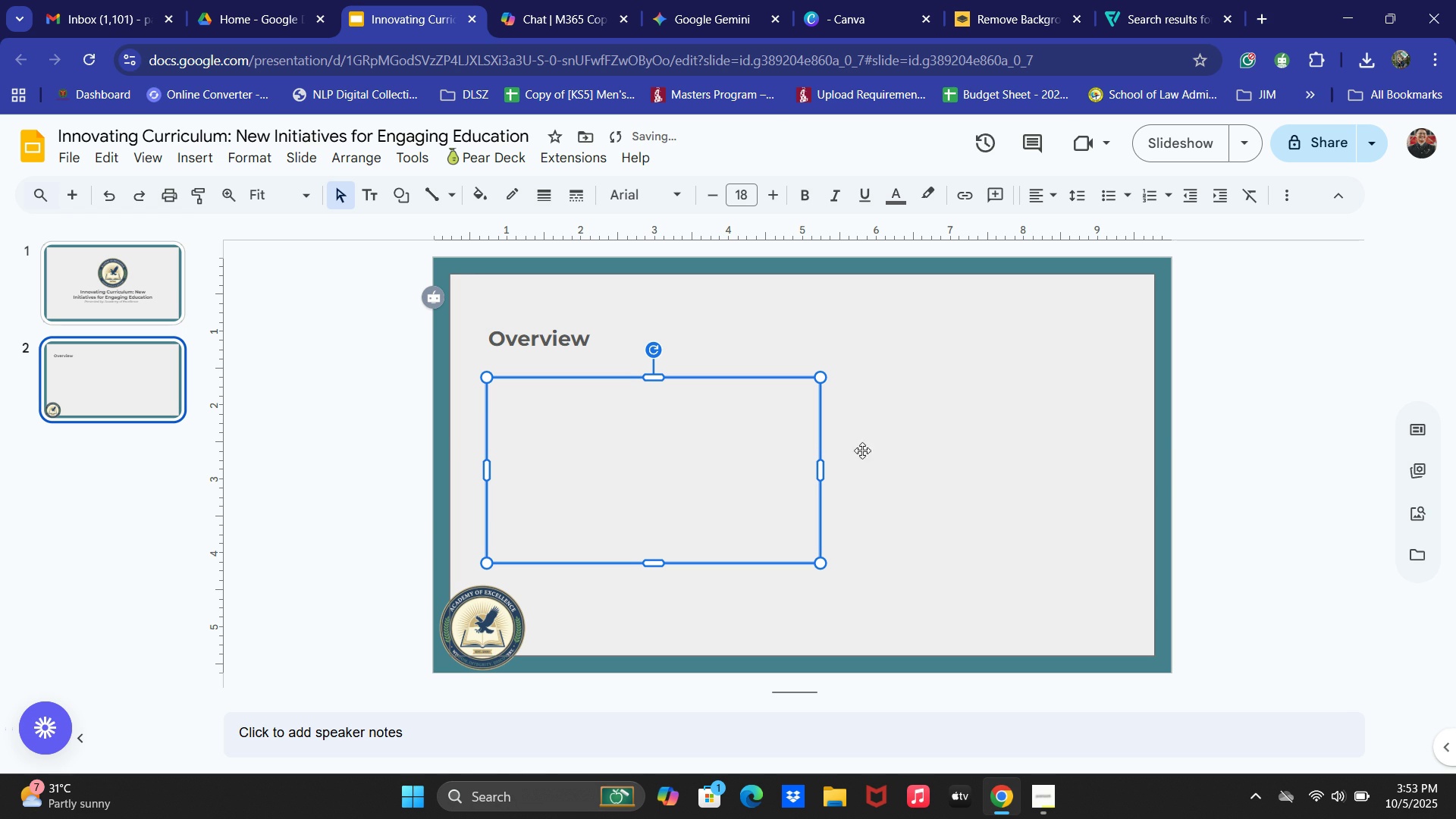 
left_click([681, 409])
 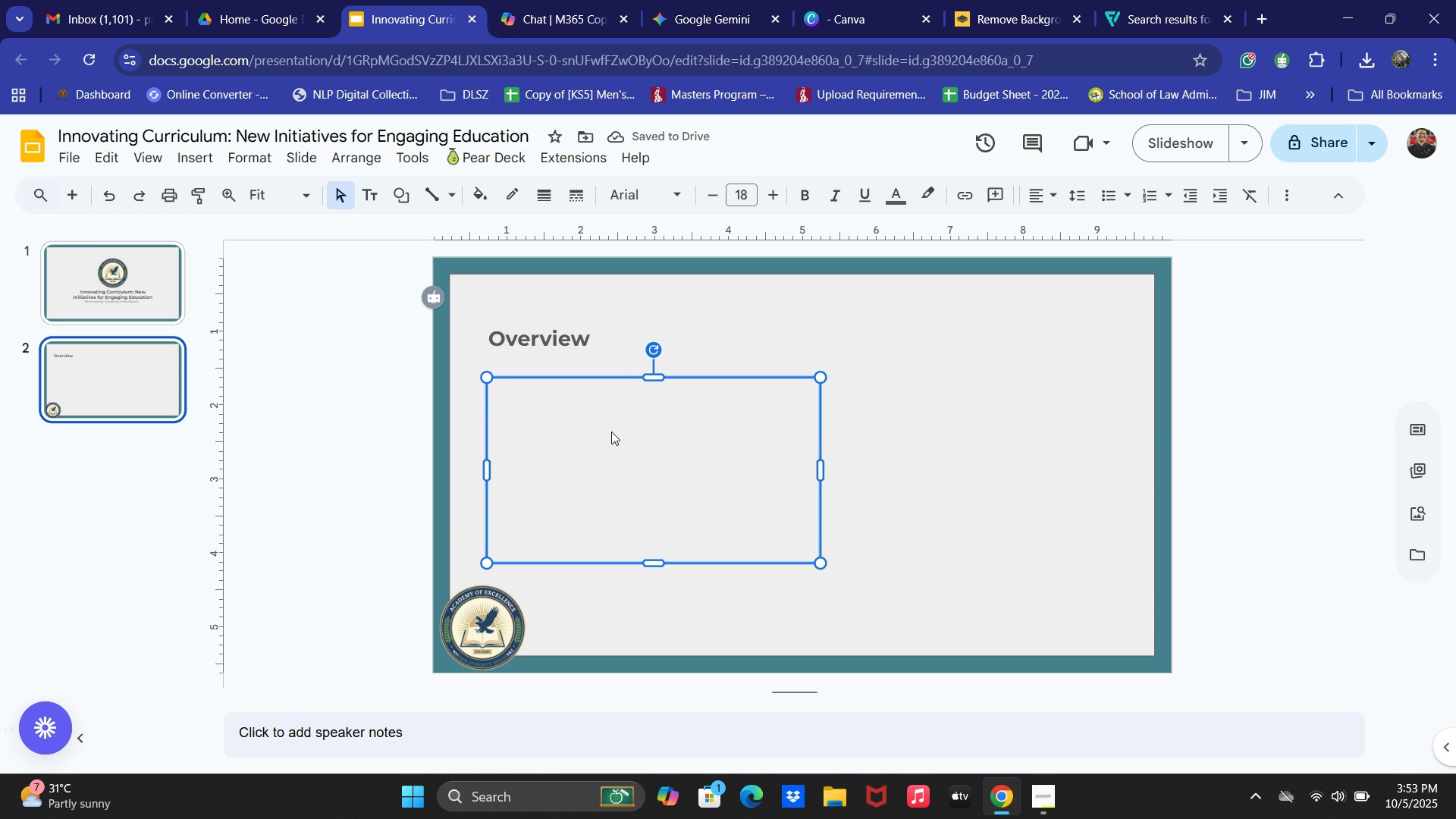 
double_click([611, 431])
 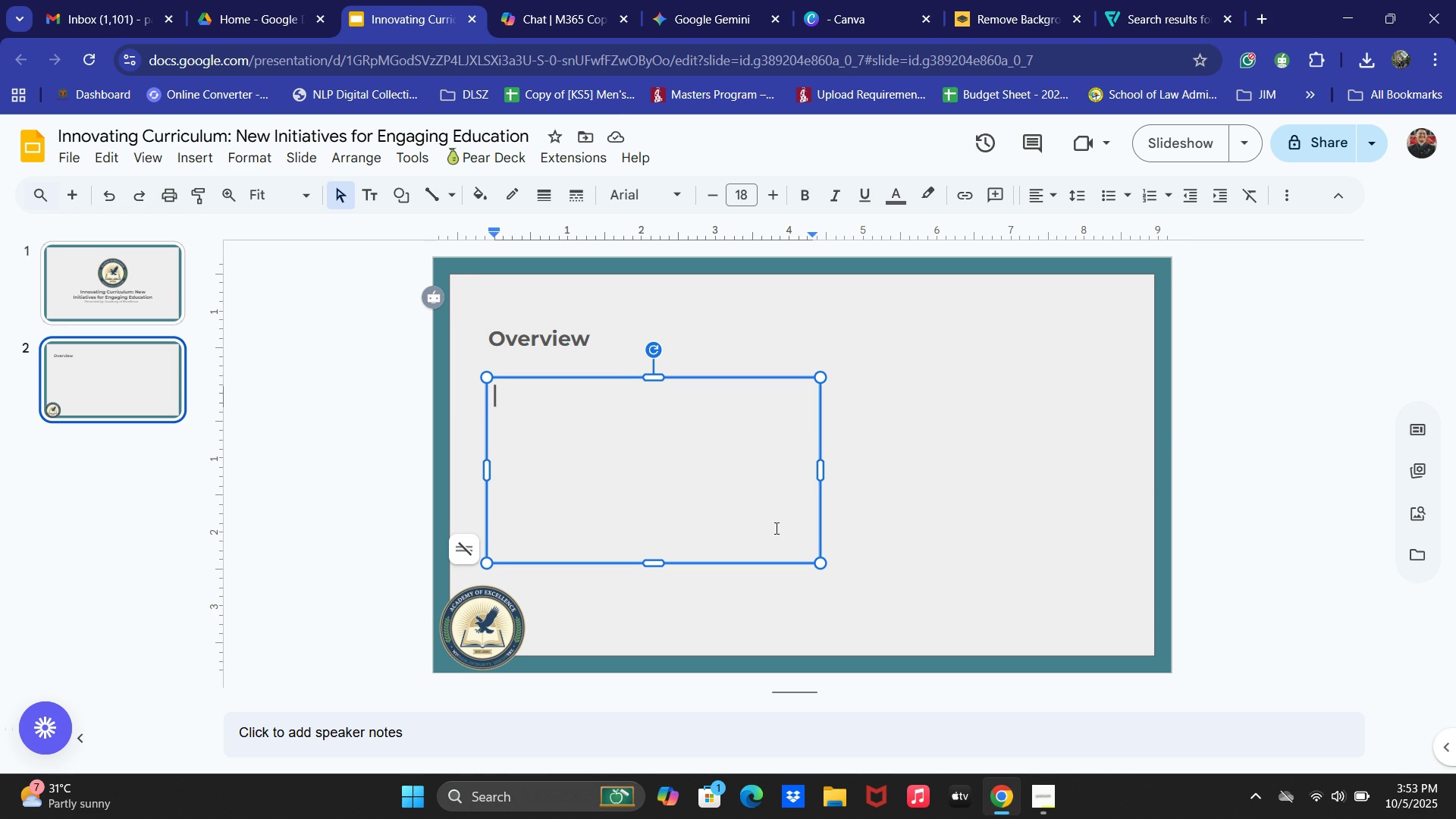 
left_click([1211, 0])
 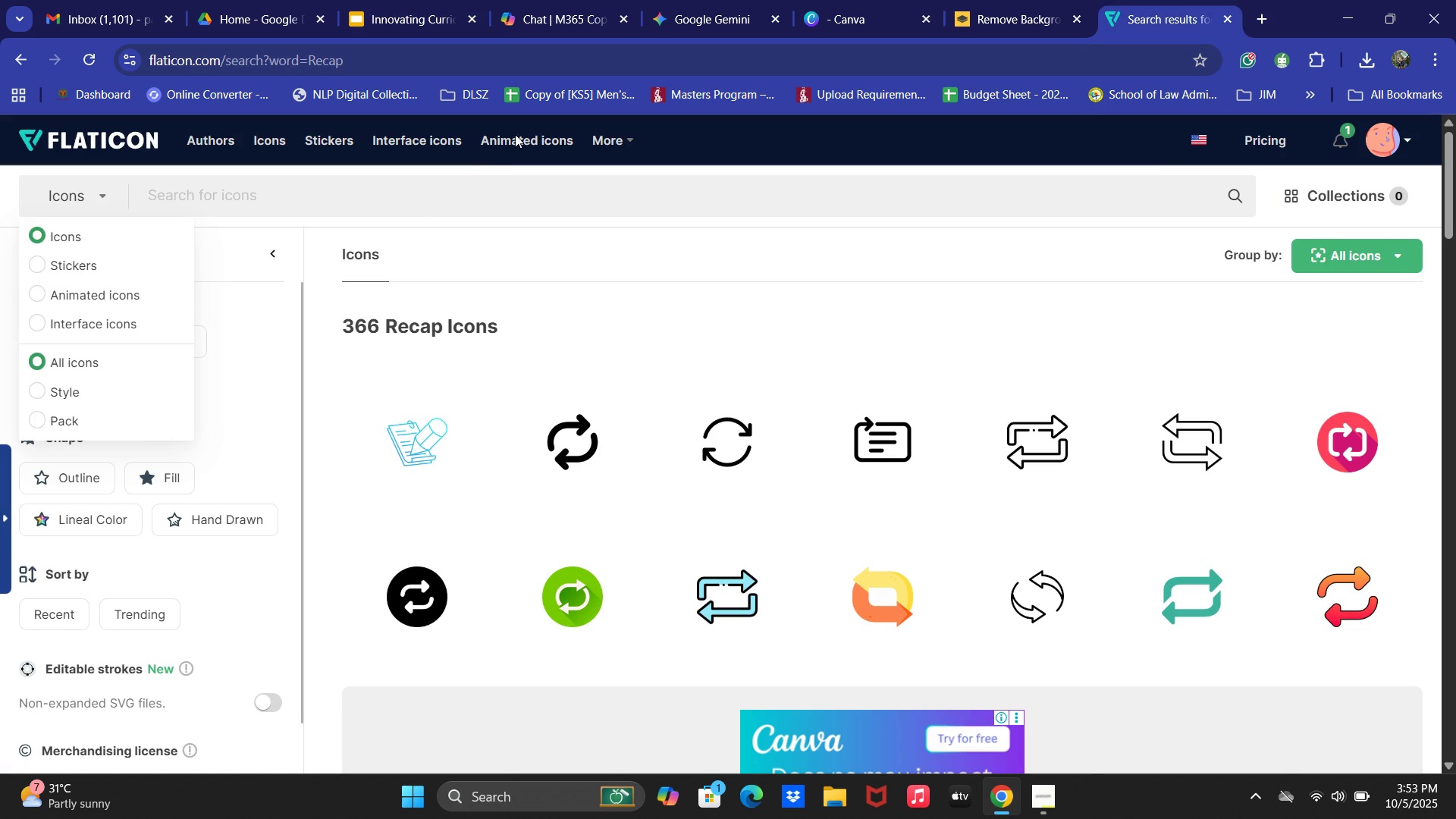 
left_click([440, 192])